 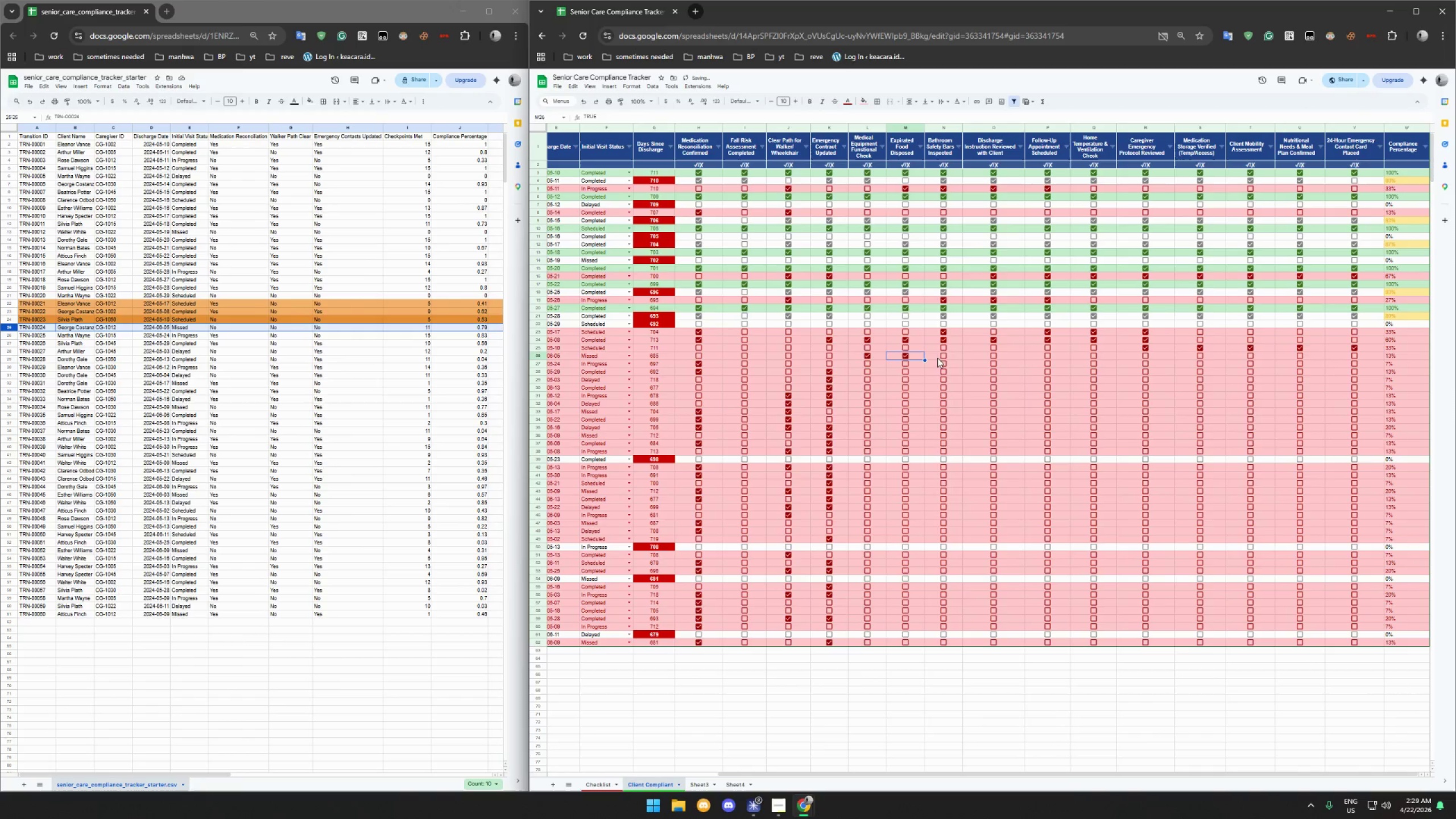 
left_click([946, 357])
 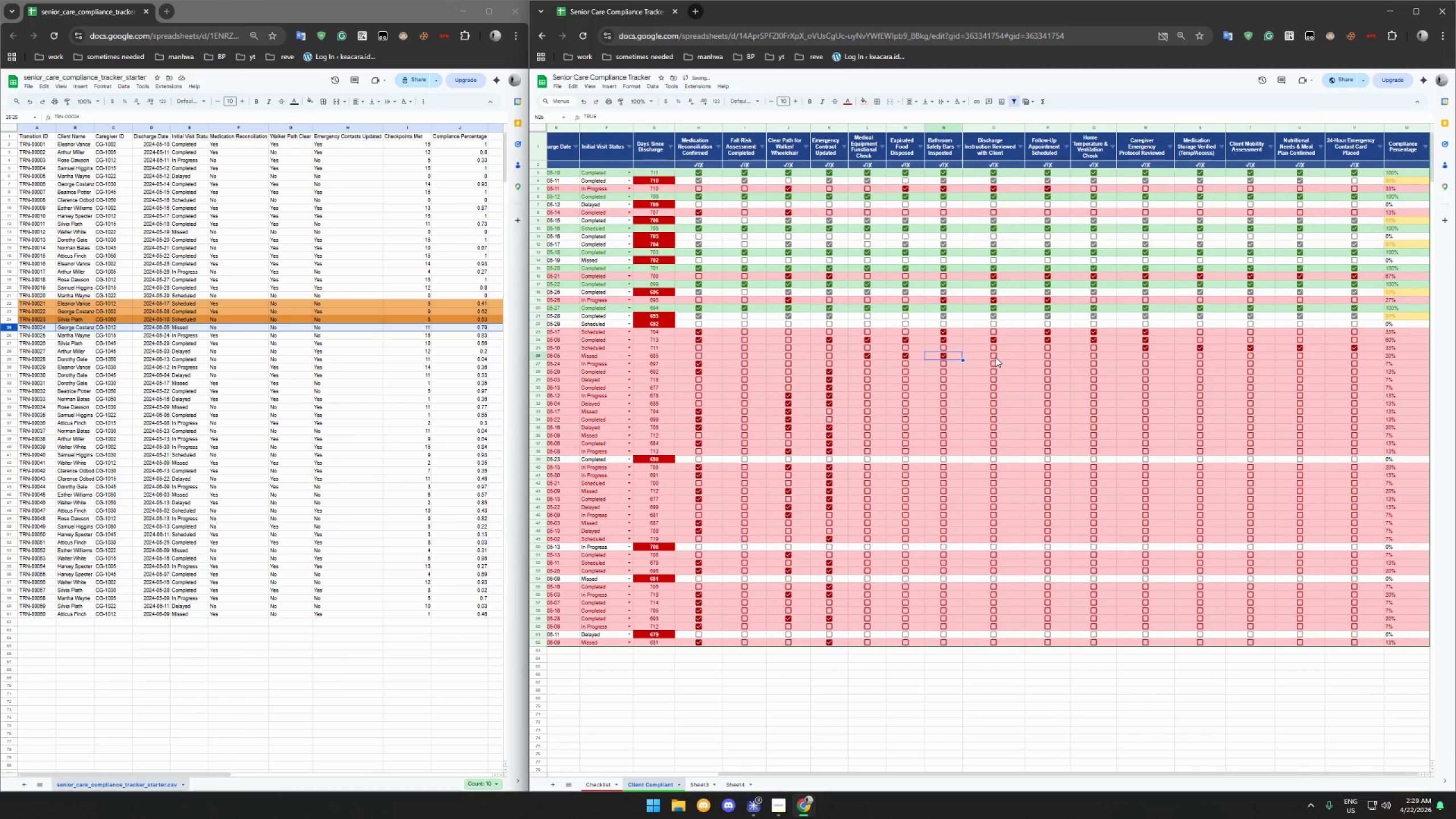 
left_click([995, 357])
 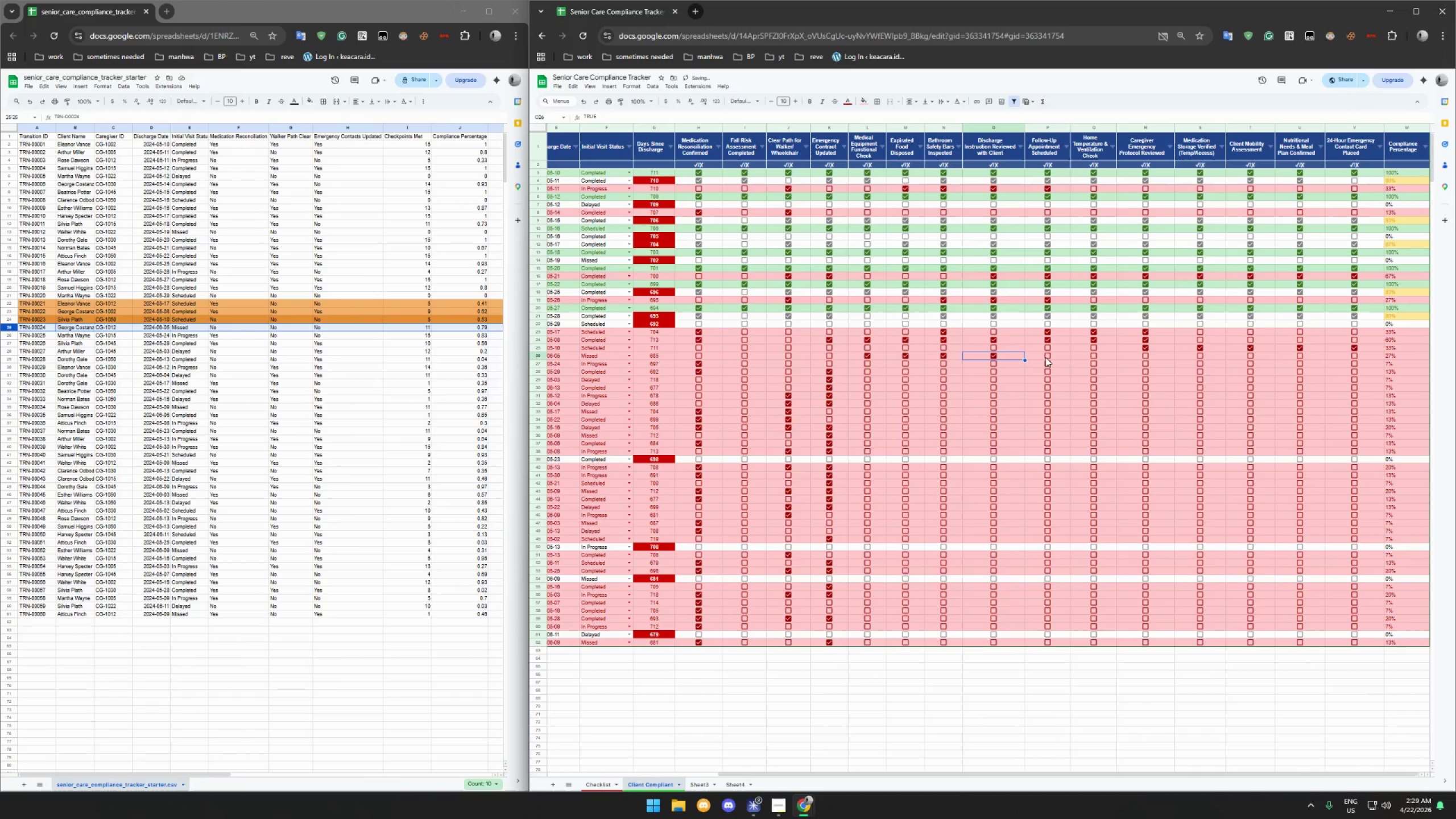 
left_click([1046, 357])
 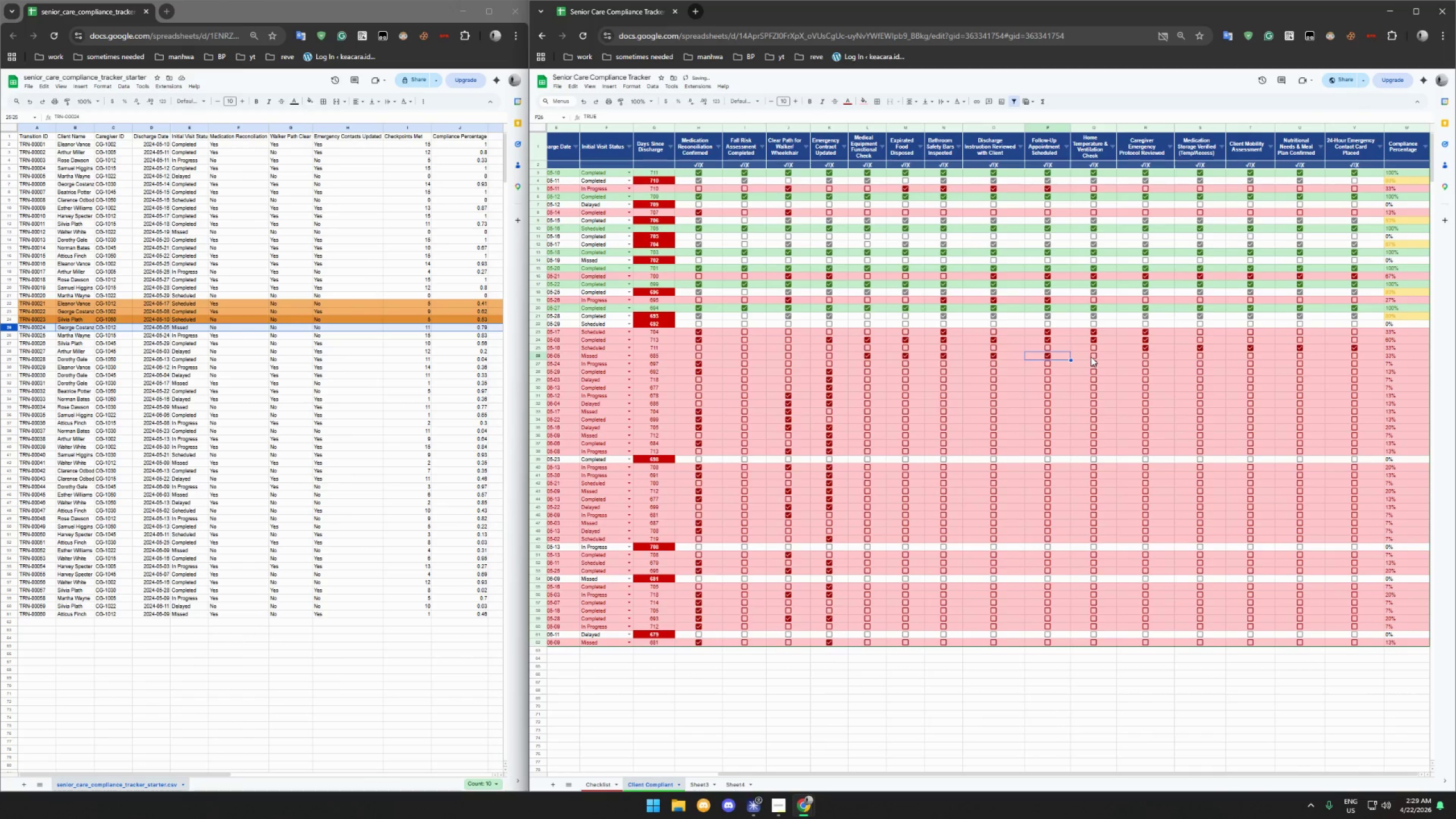 
left_click([1091, 357])
 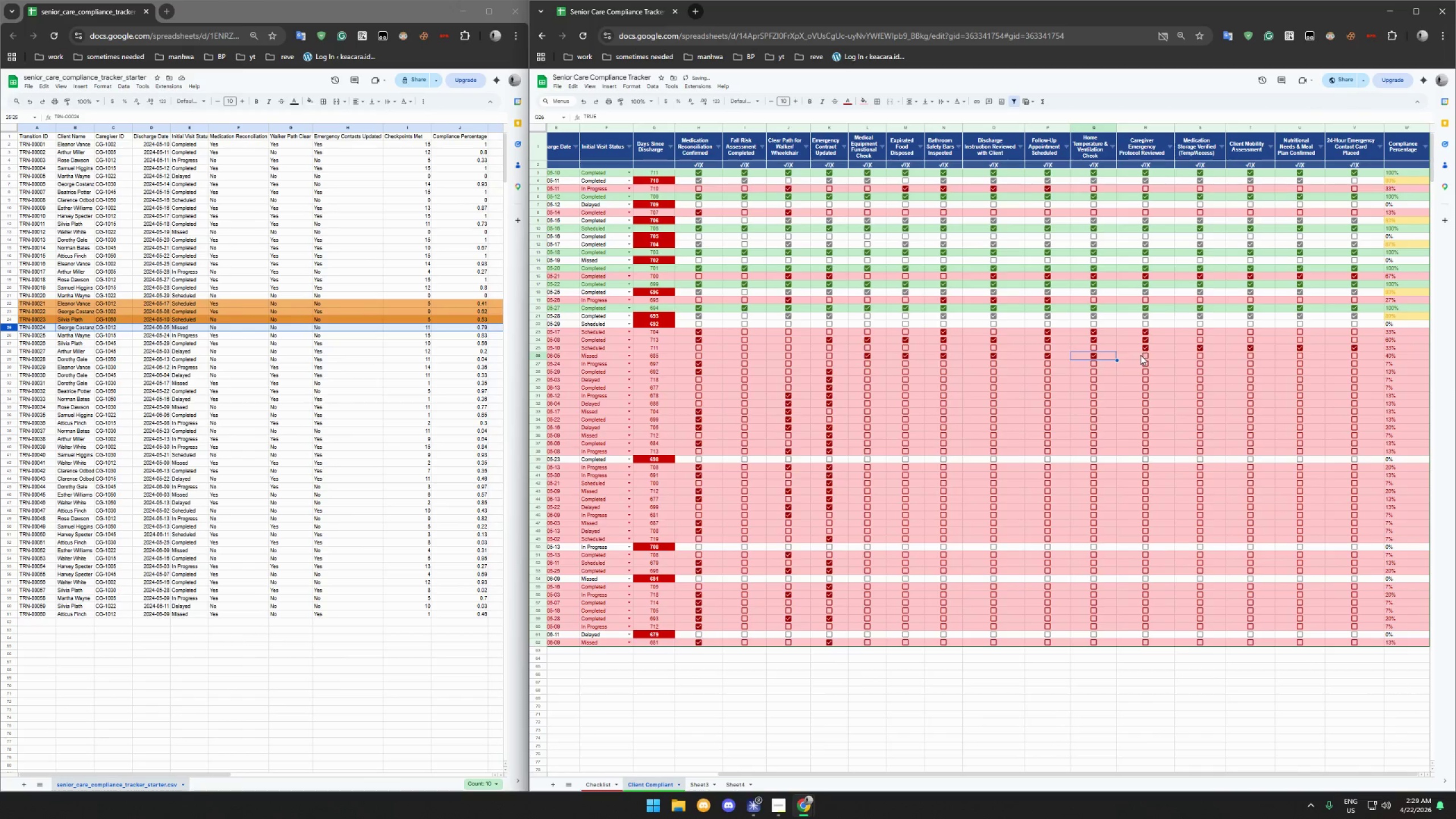 
left_click([1144, 354])
 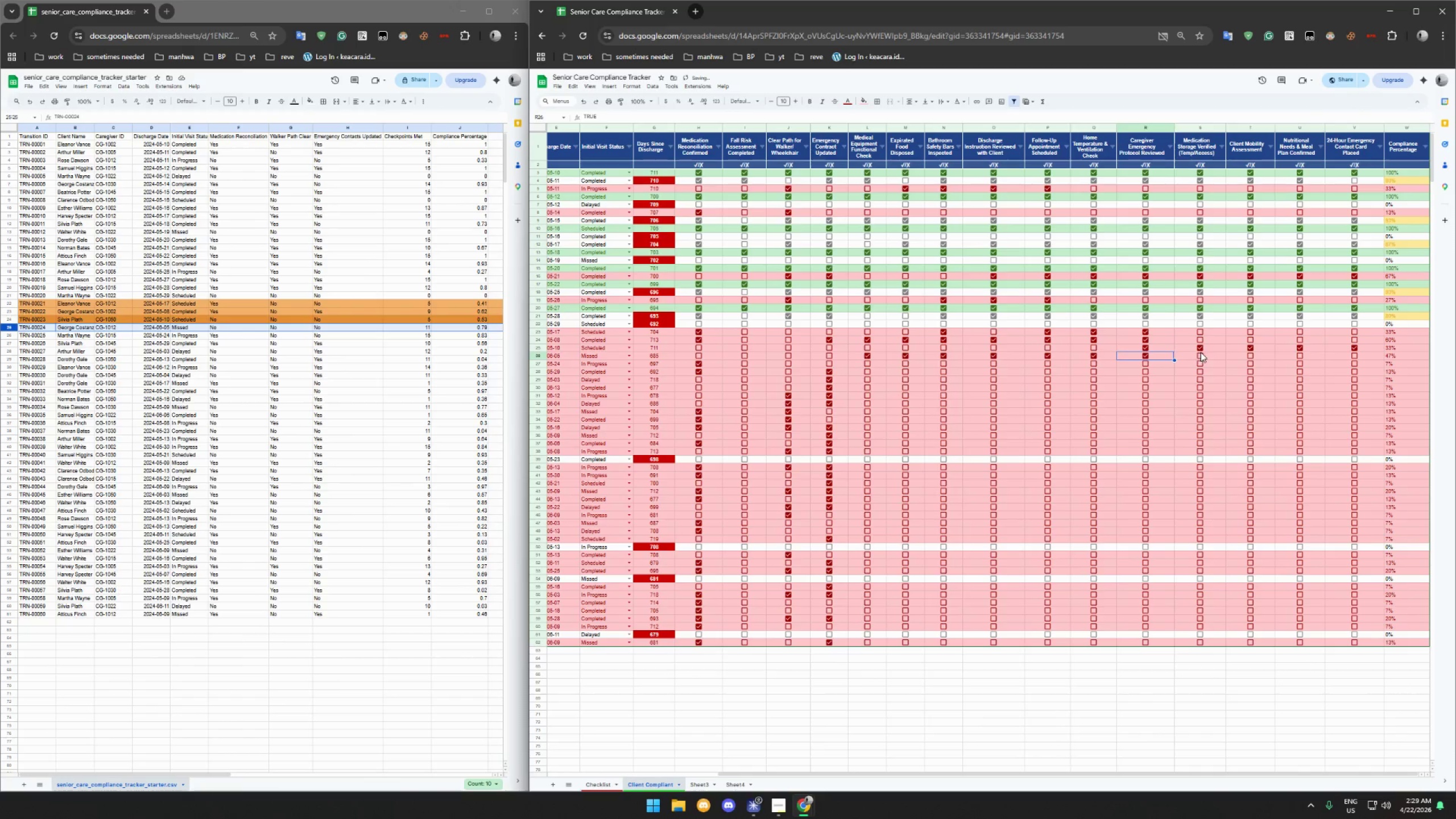 
left_click([1201, 355])
 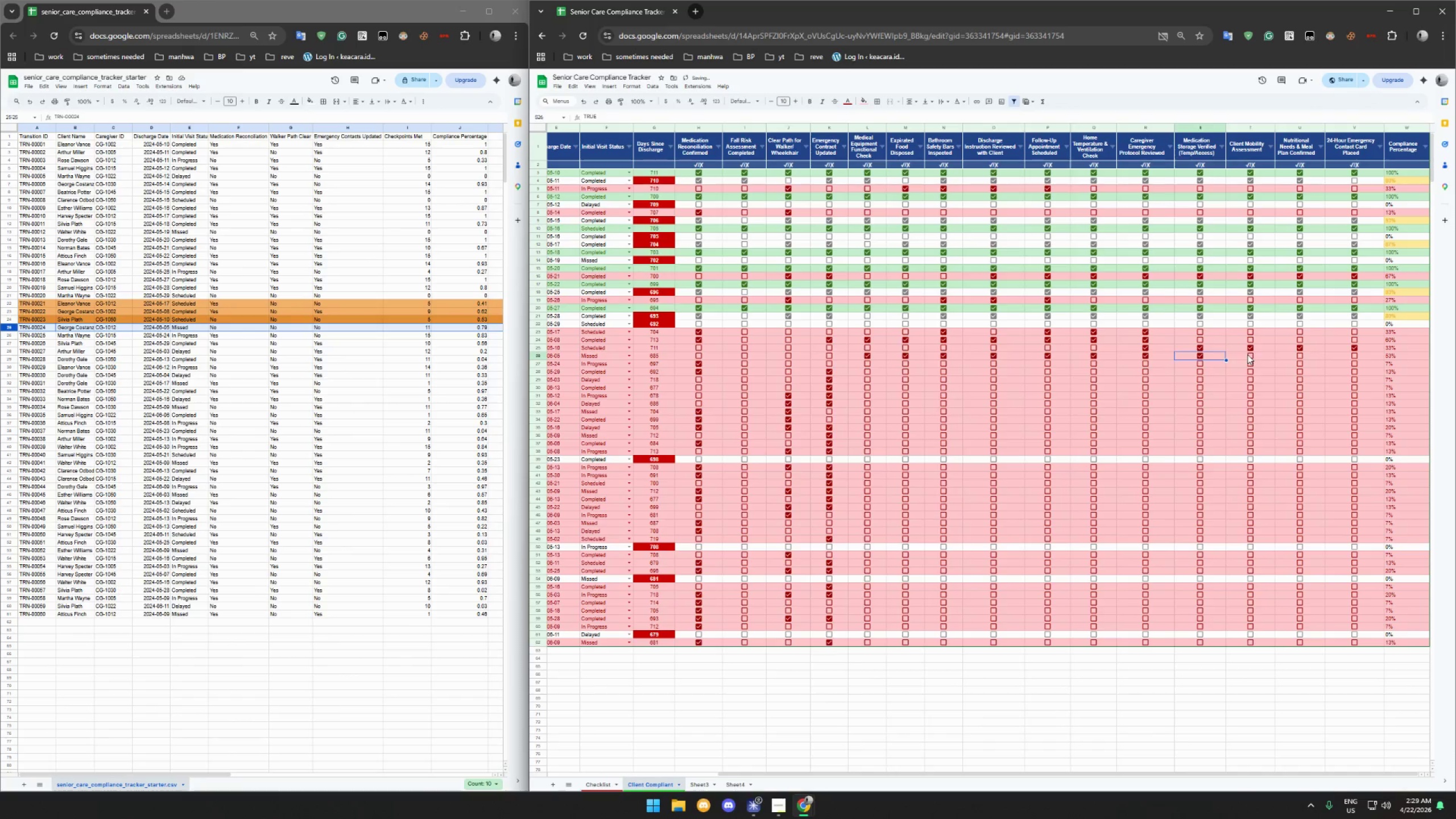 
left_click([1251, 354])
 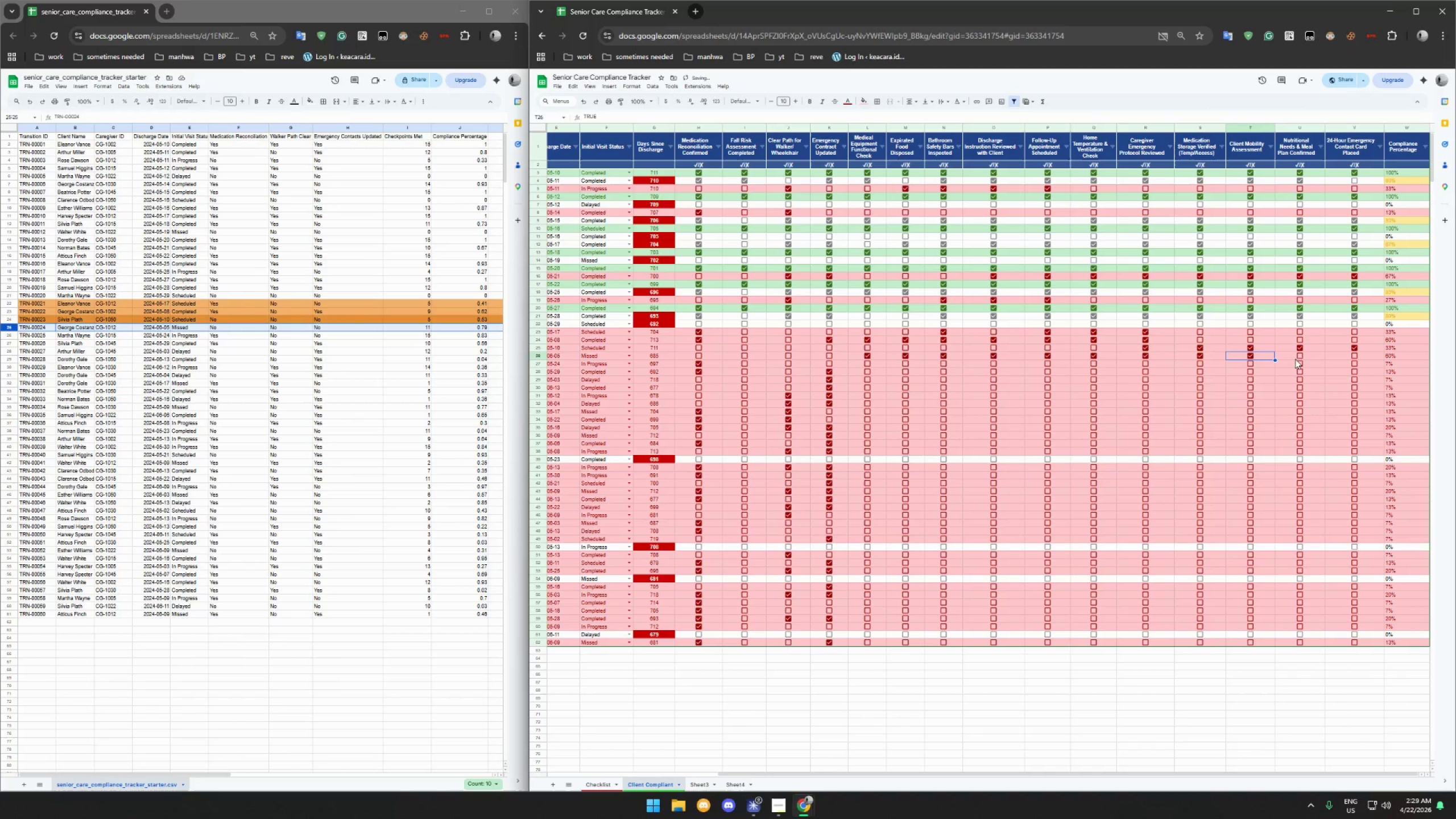 
left_click([1298, 355])
 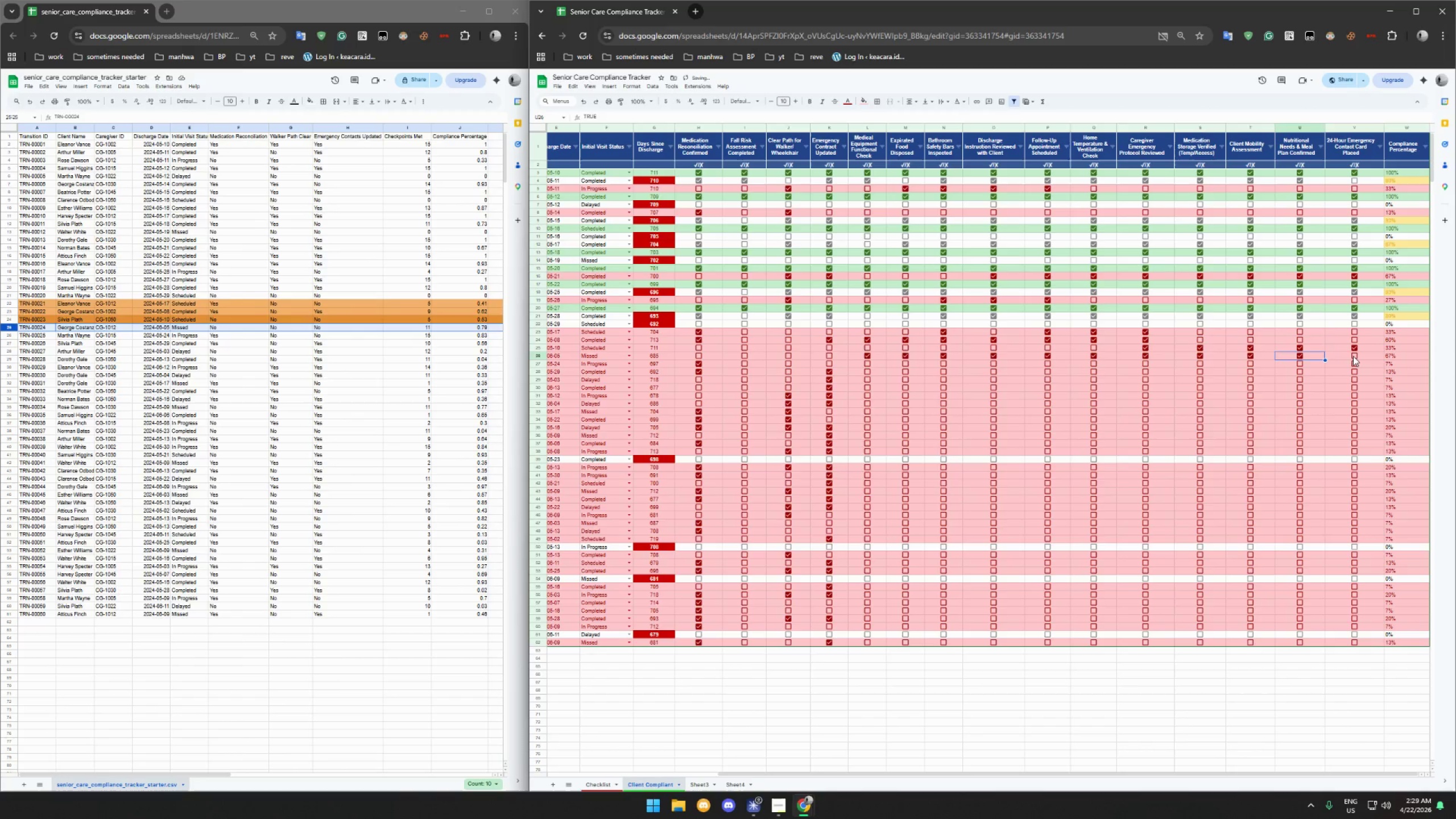 
left_click([1353, 356])
 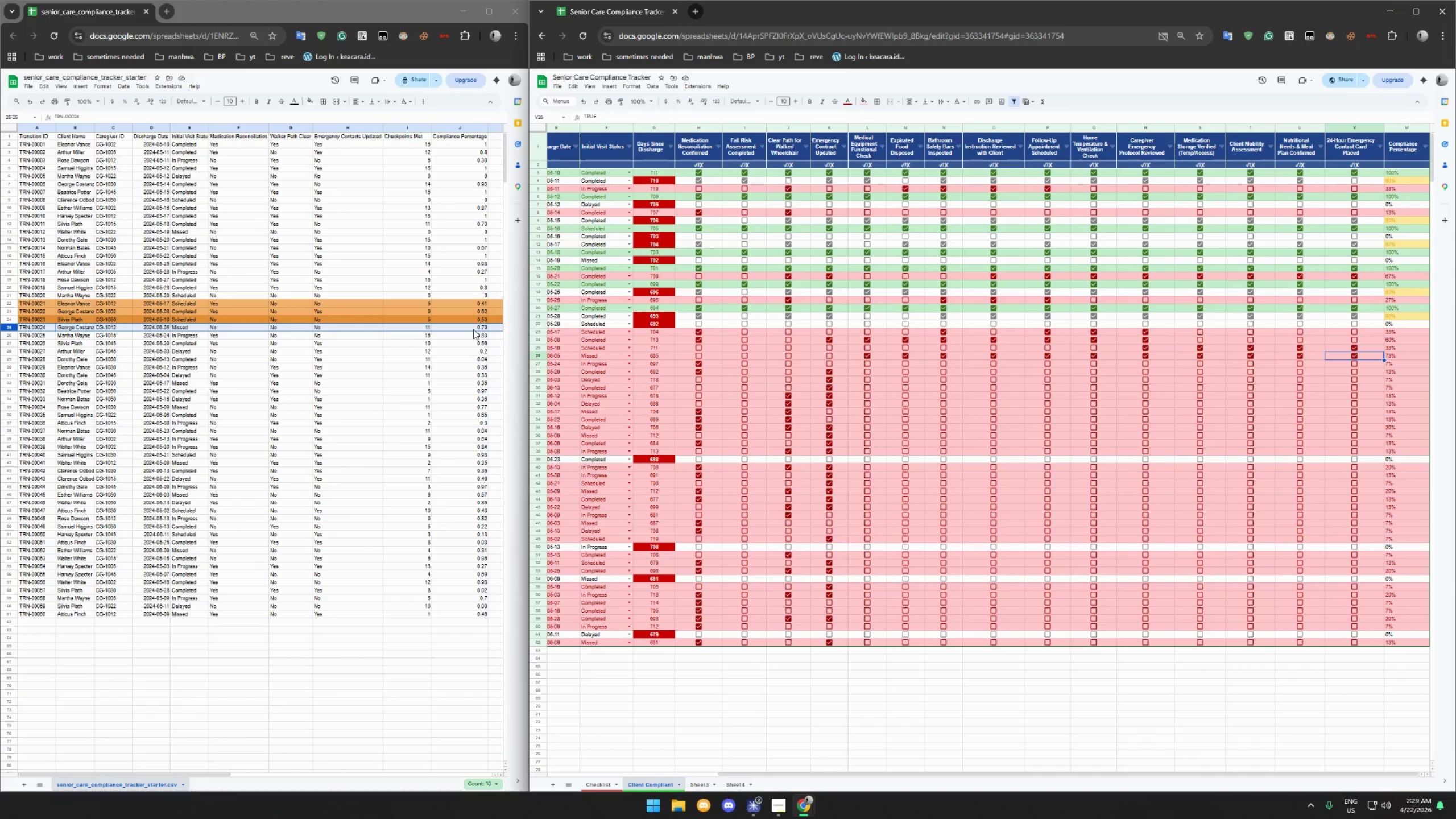 
wait(16.22)
 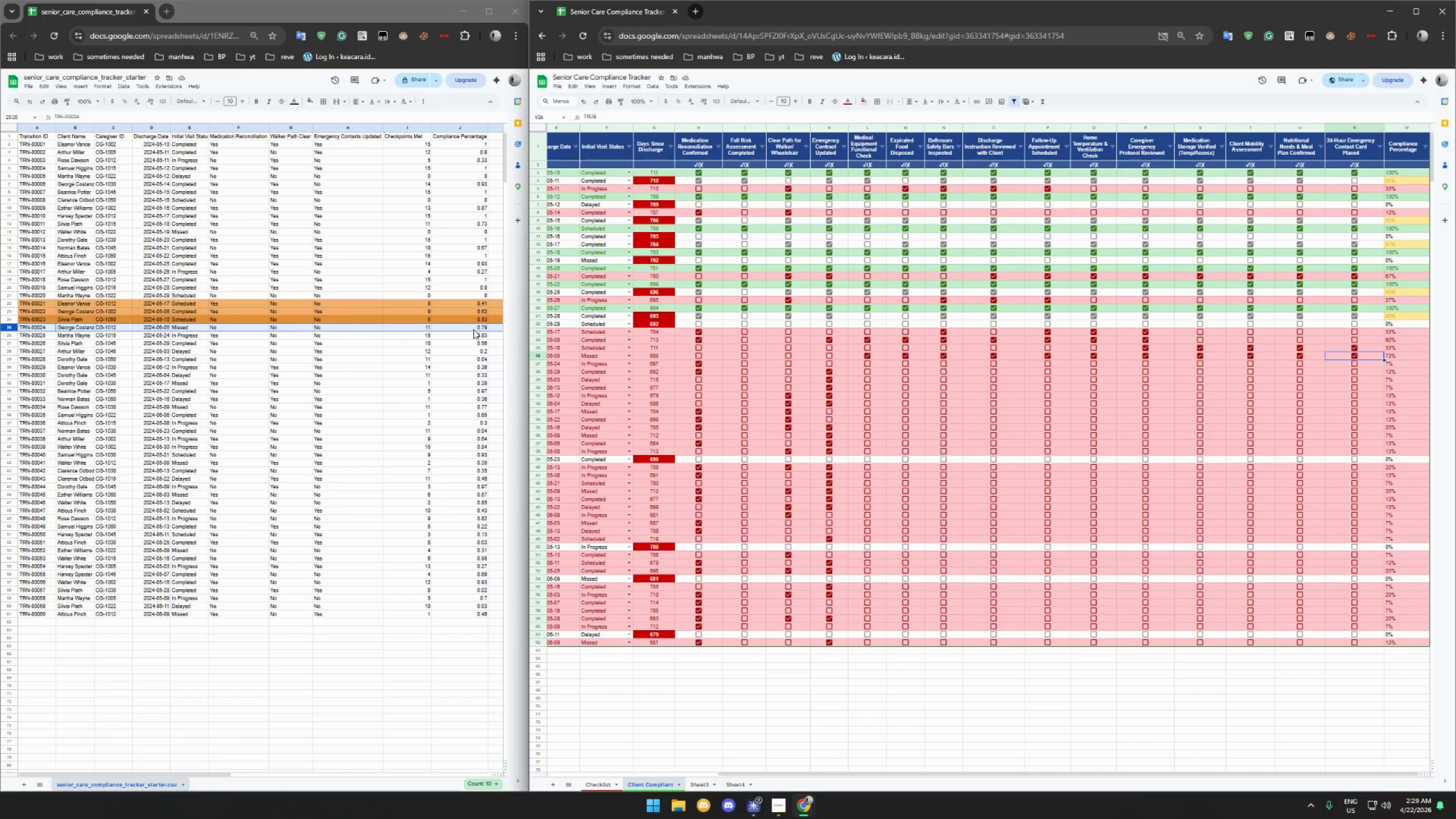 
left_click([532, 355])
 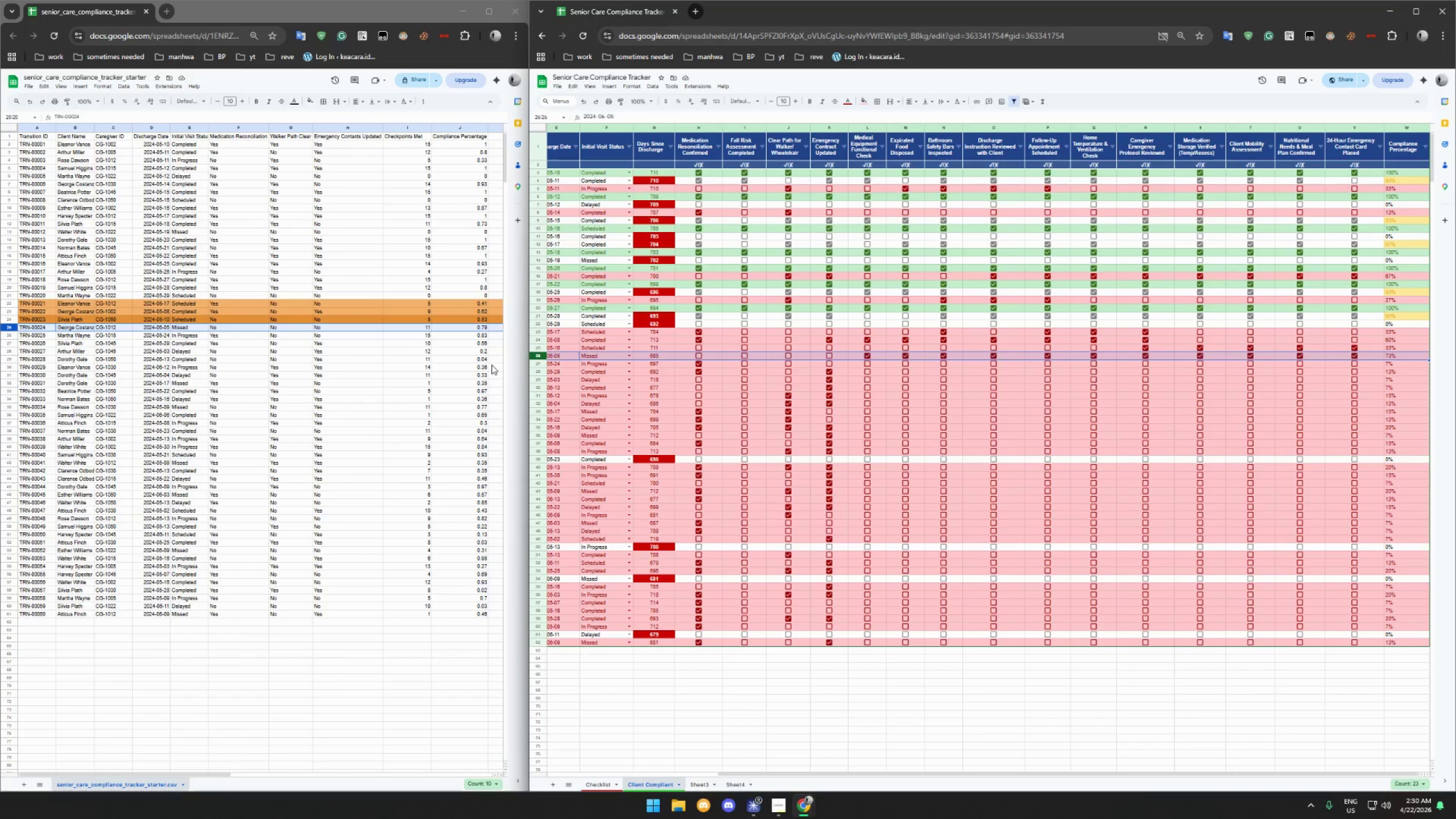 
wait(17.07)
 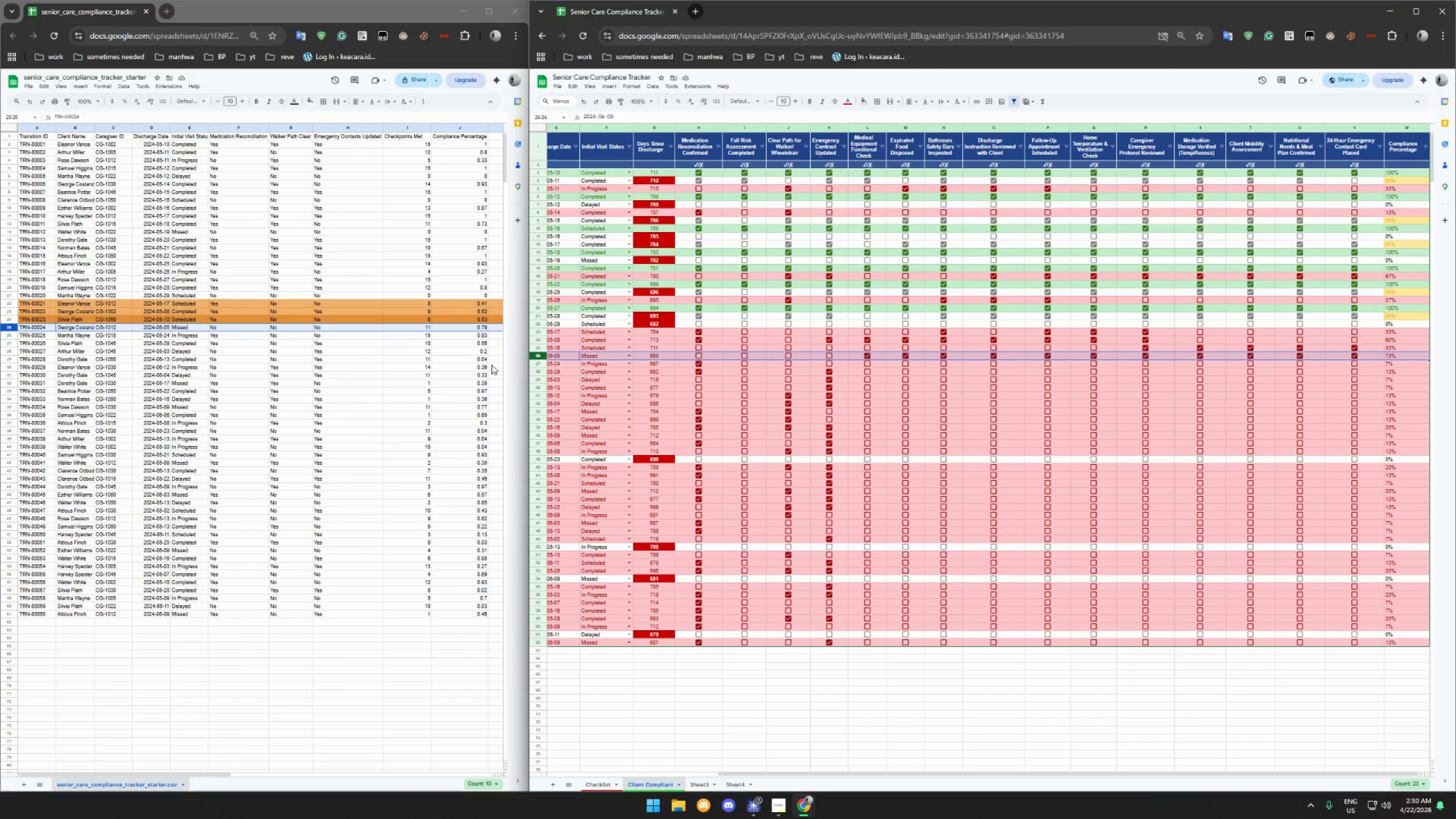 
left_click_drag(start_coordinate=[743, 773], to_coordinate=[542, 747])
 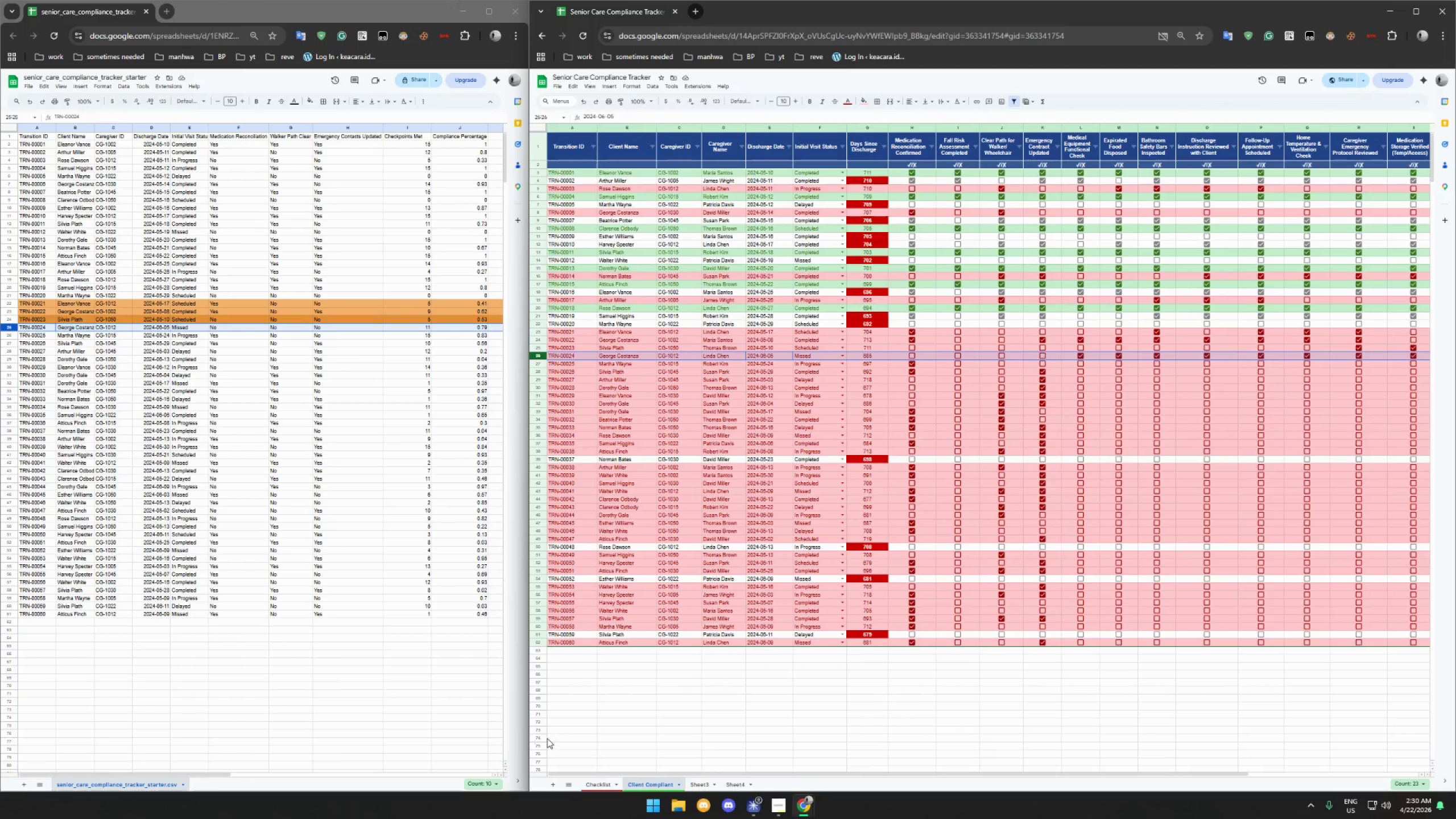 
mouse_move([560, 725])
 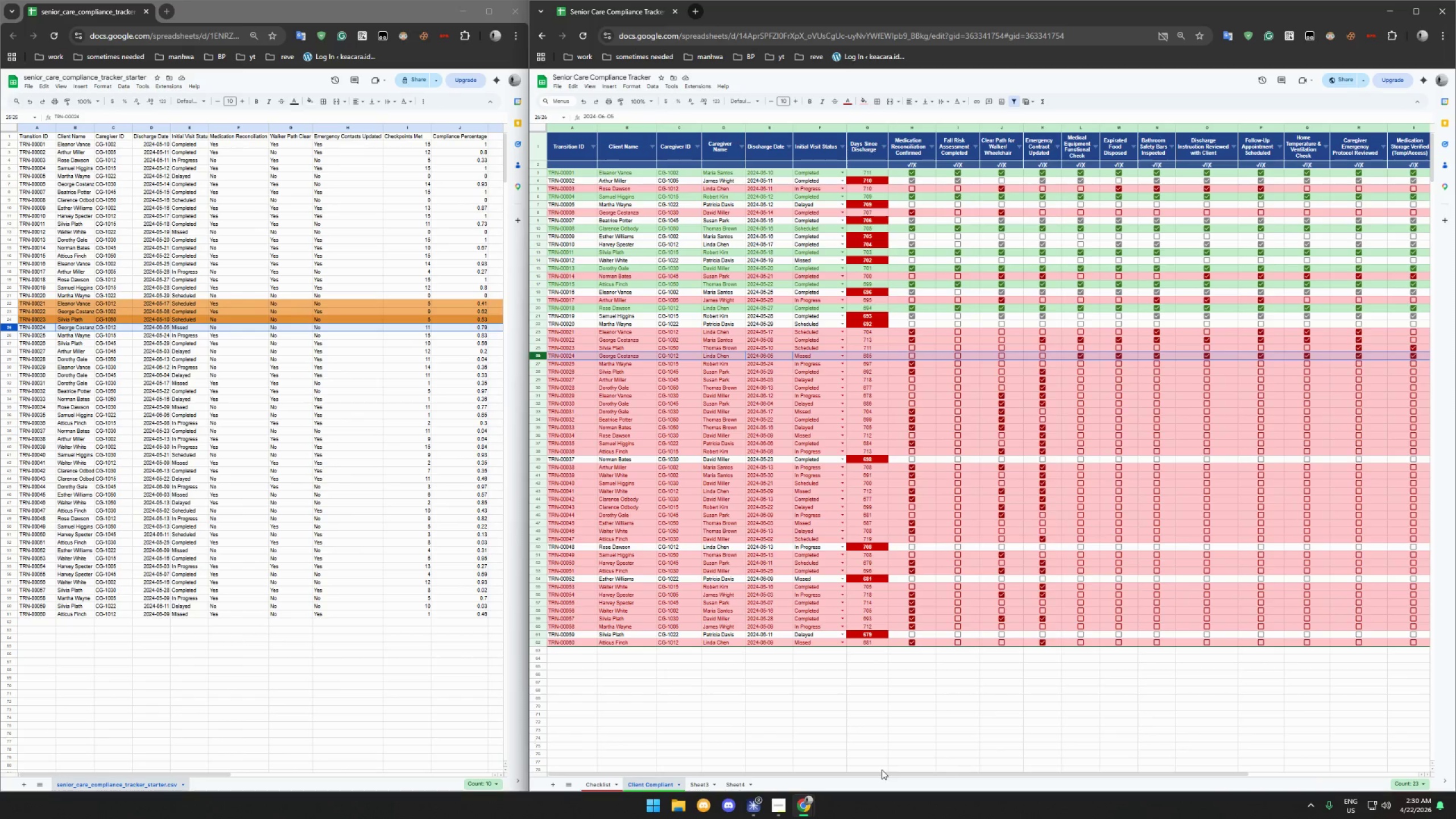 
left_click_drag(start_coordinate=[878, 772], to_coordinate=[802, 764])
 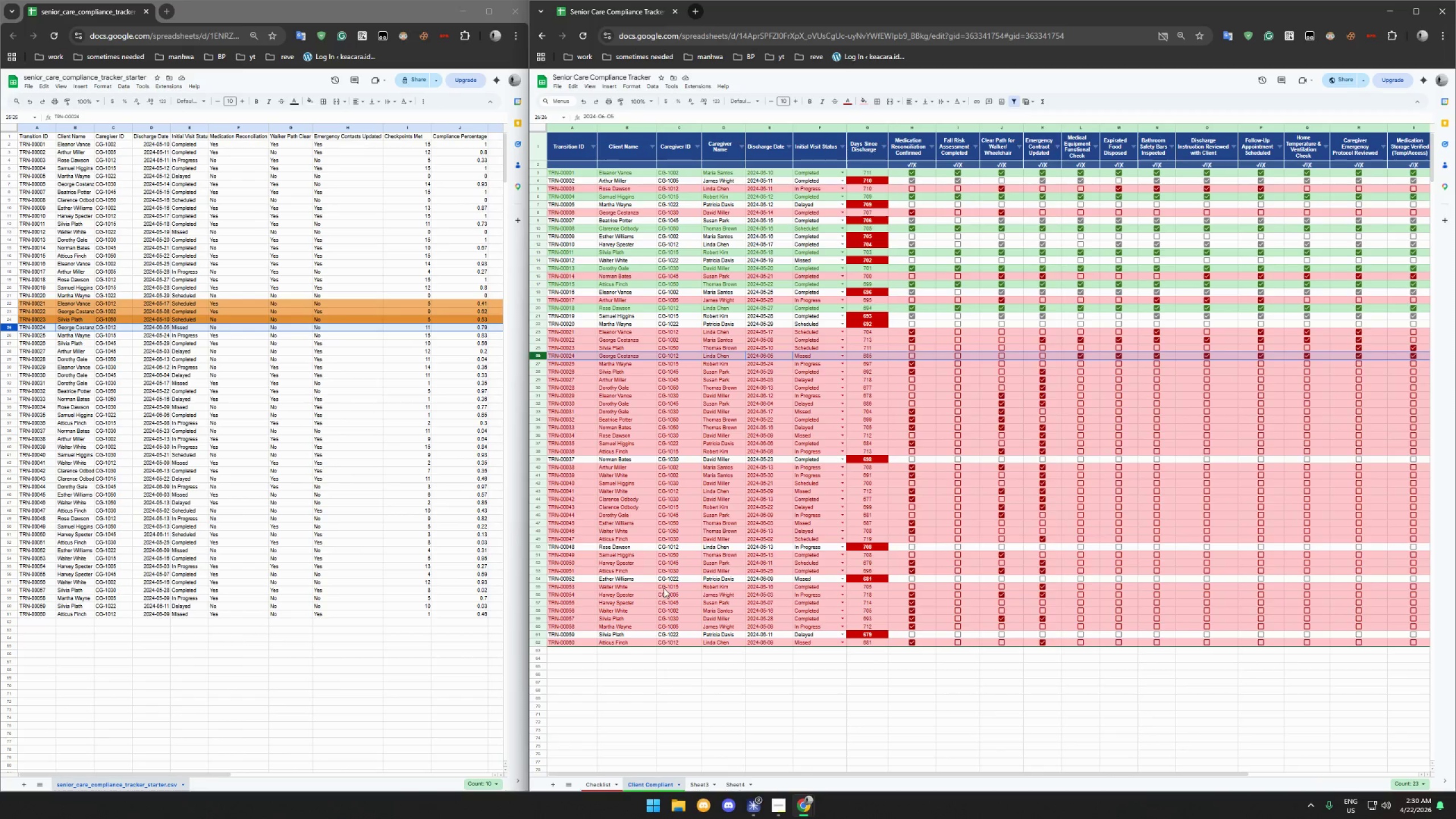 
wait(24.39)
 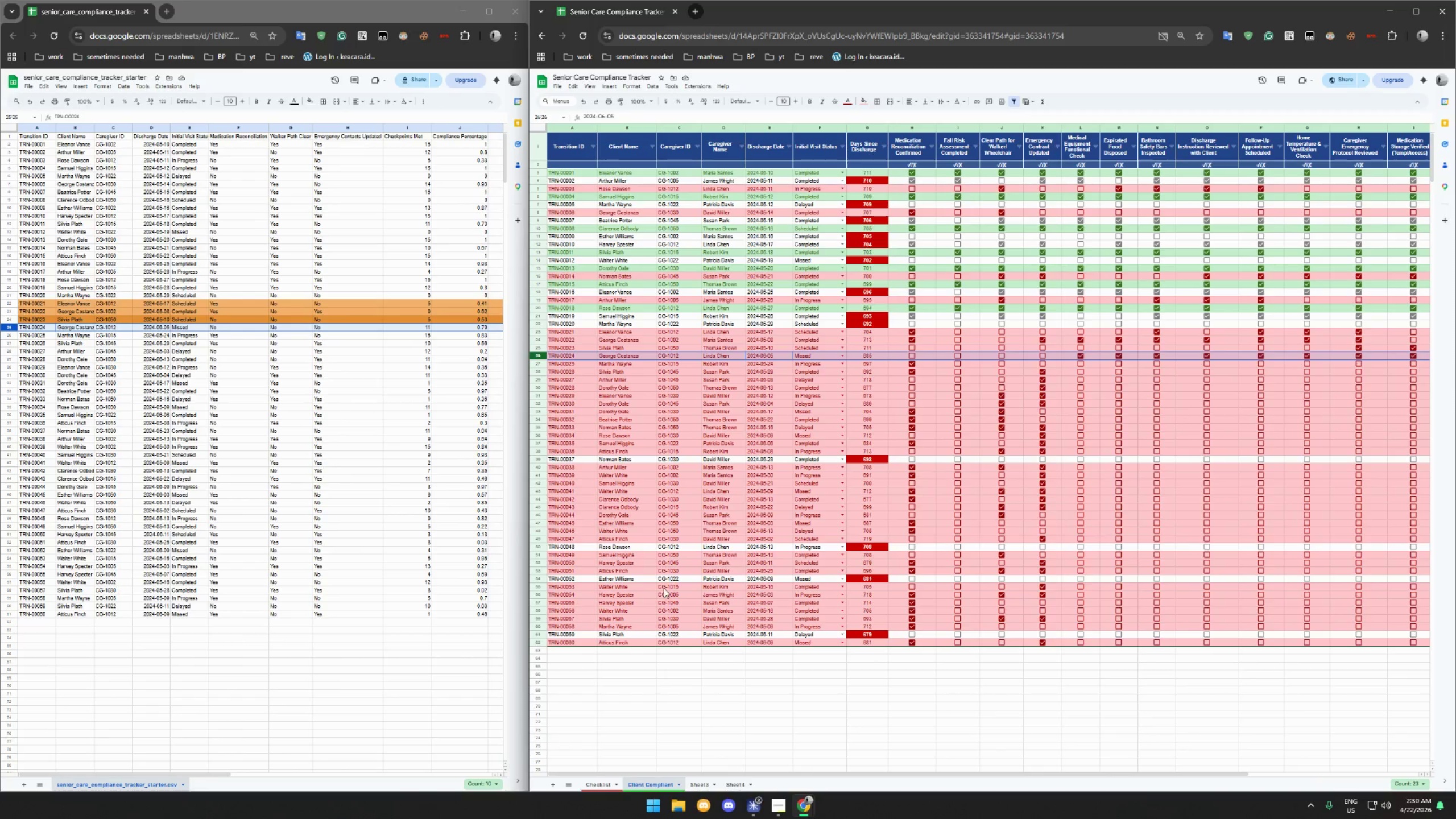 
left_click([11, 337])
 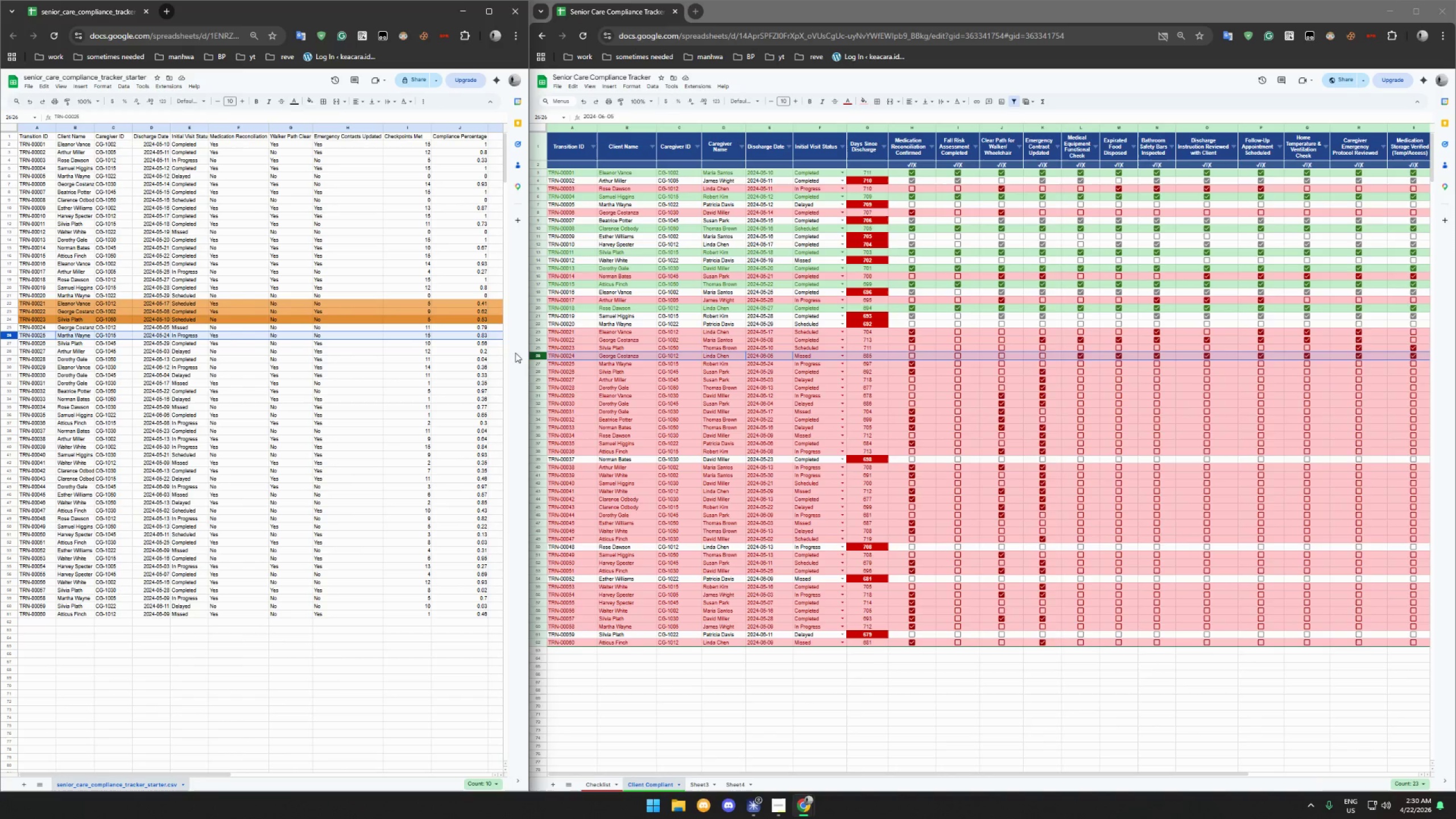 
left_click([536, 363])
 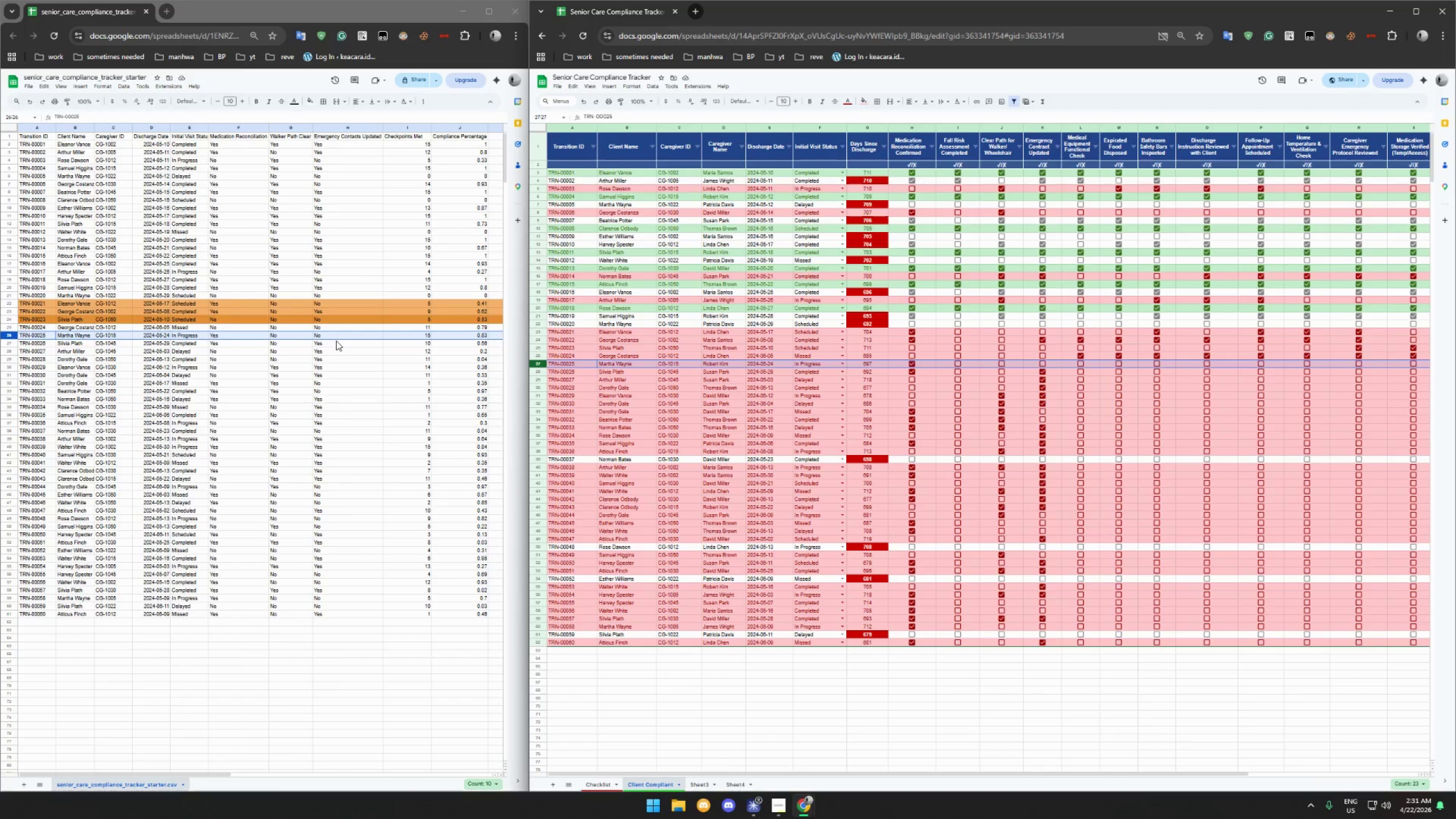 
wait(16.96)
 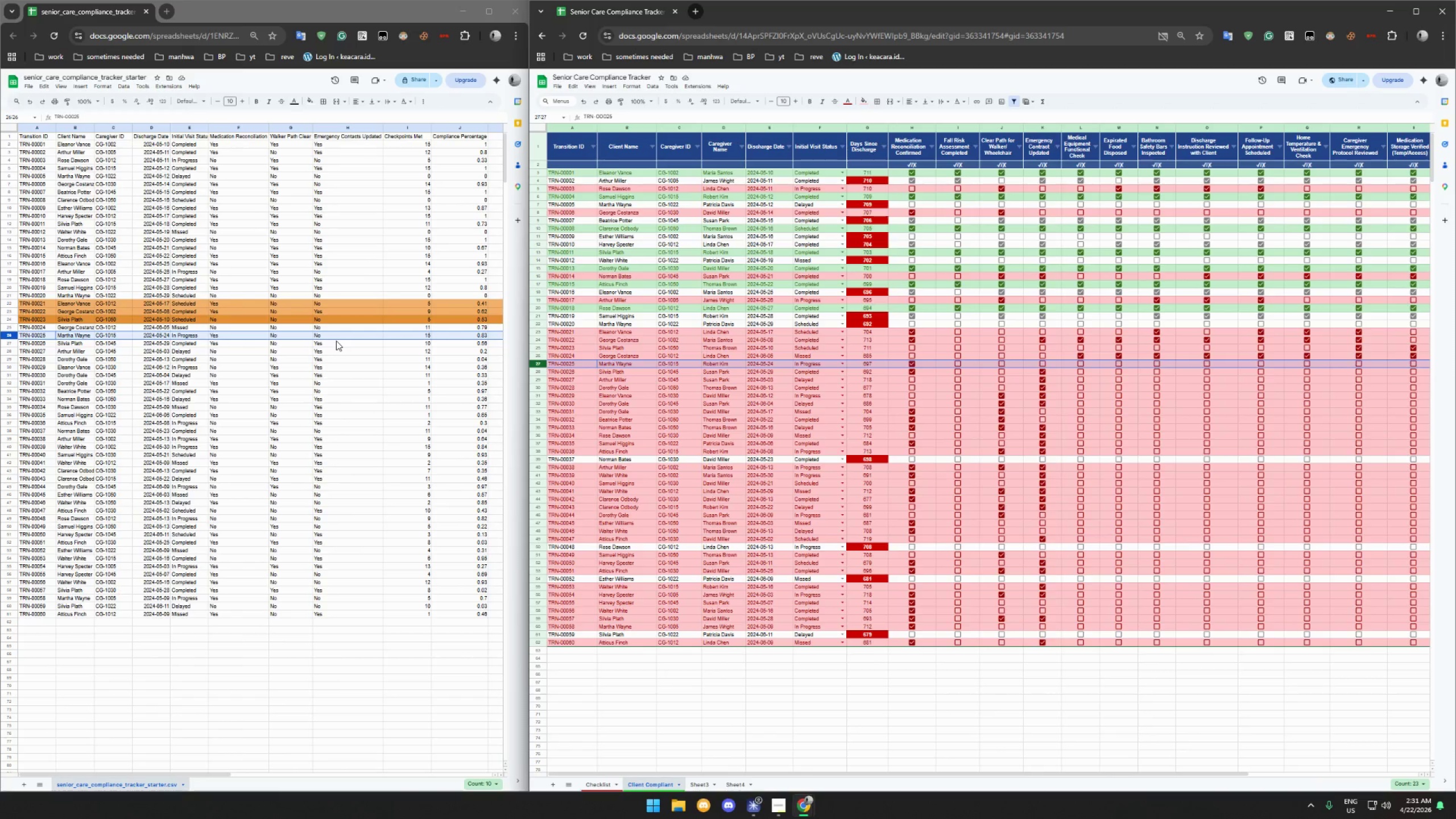 
left_click([776, 801])